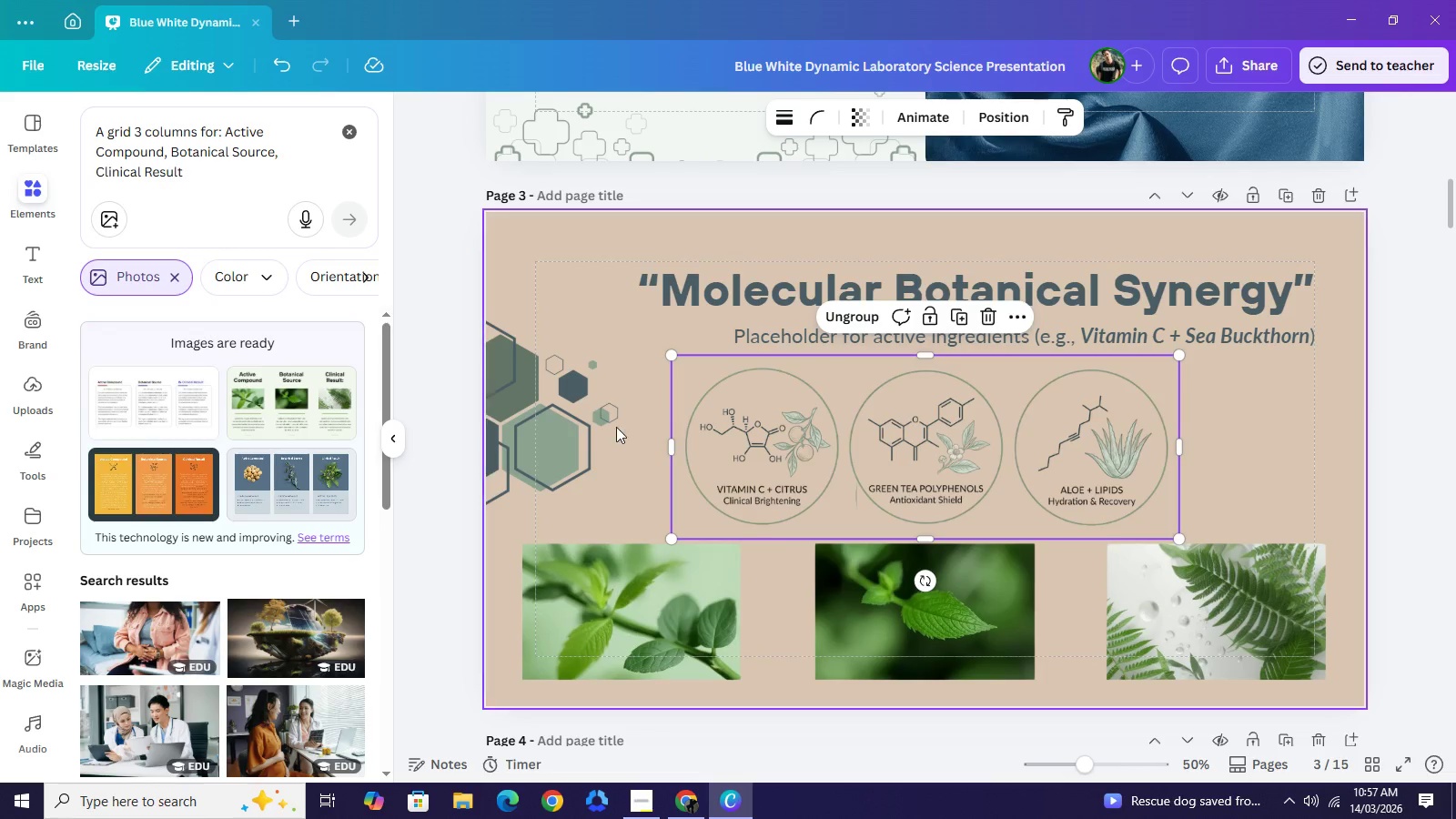 
left_click_drag(start_coordinate=[580, 434], to_coordinate=[603, 324])
 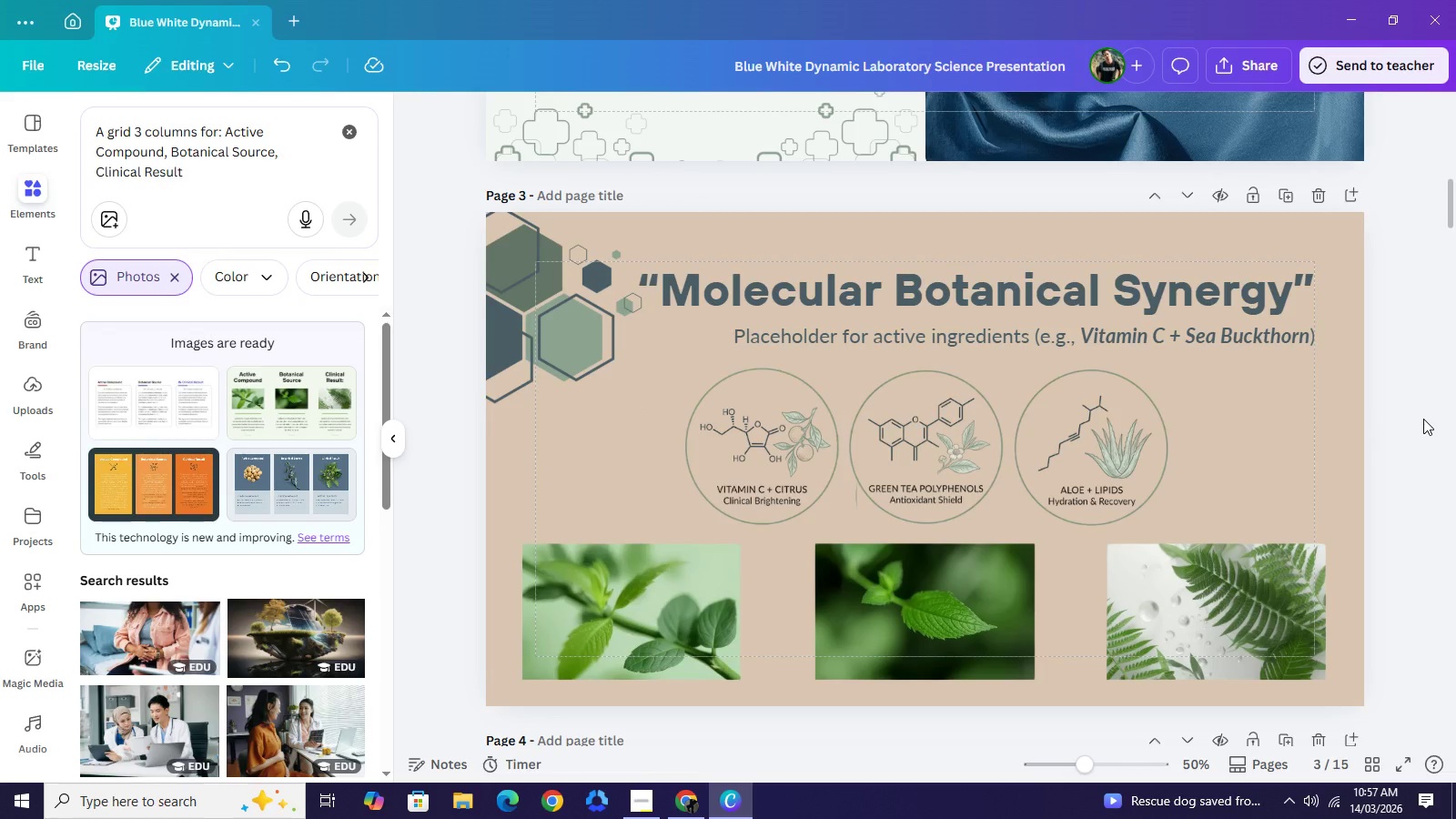 
wait(5.88)
 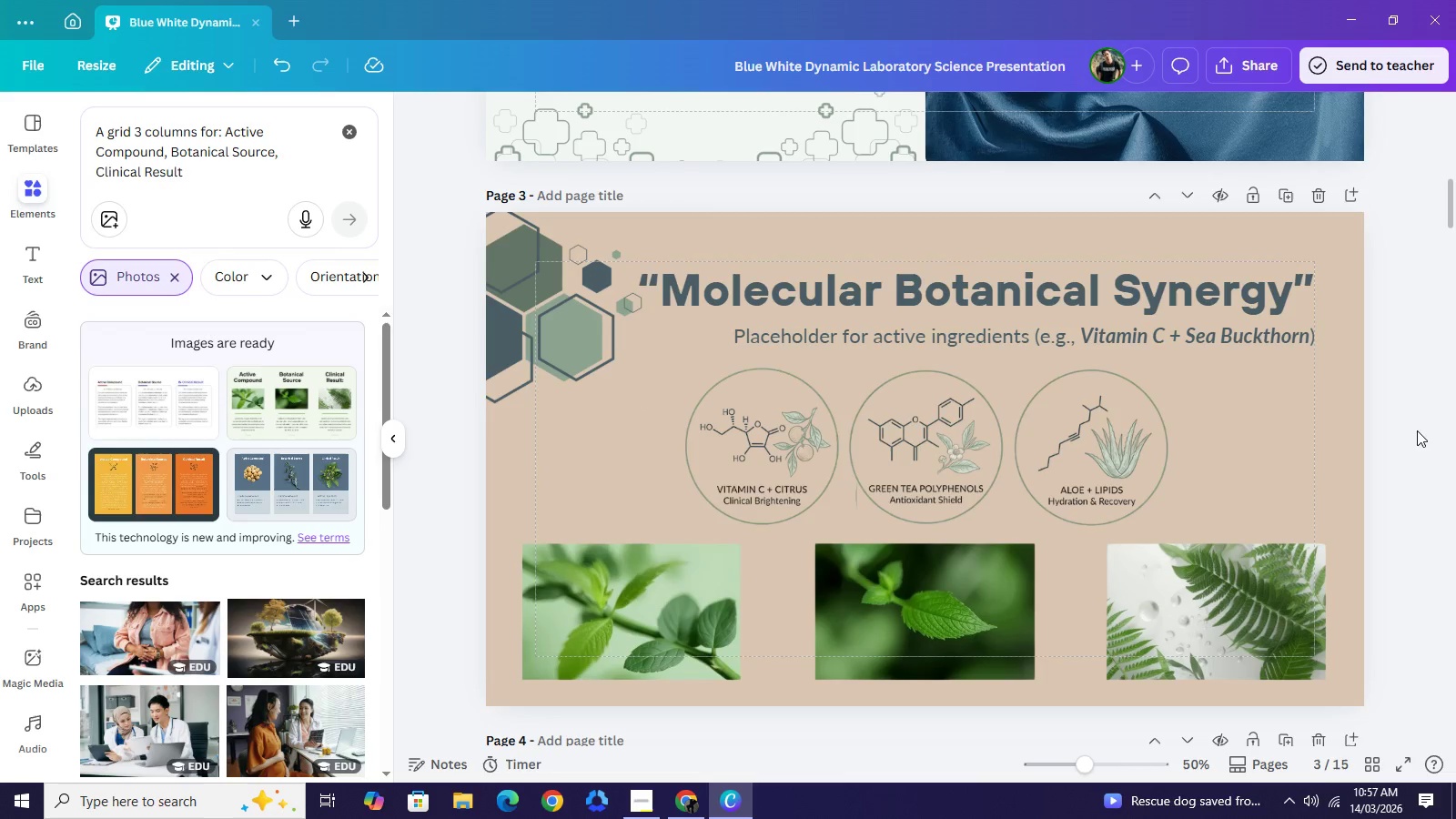 
left_click([1240, 559])
 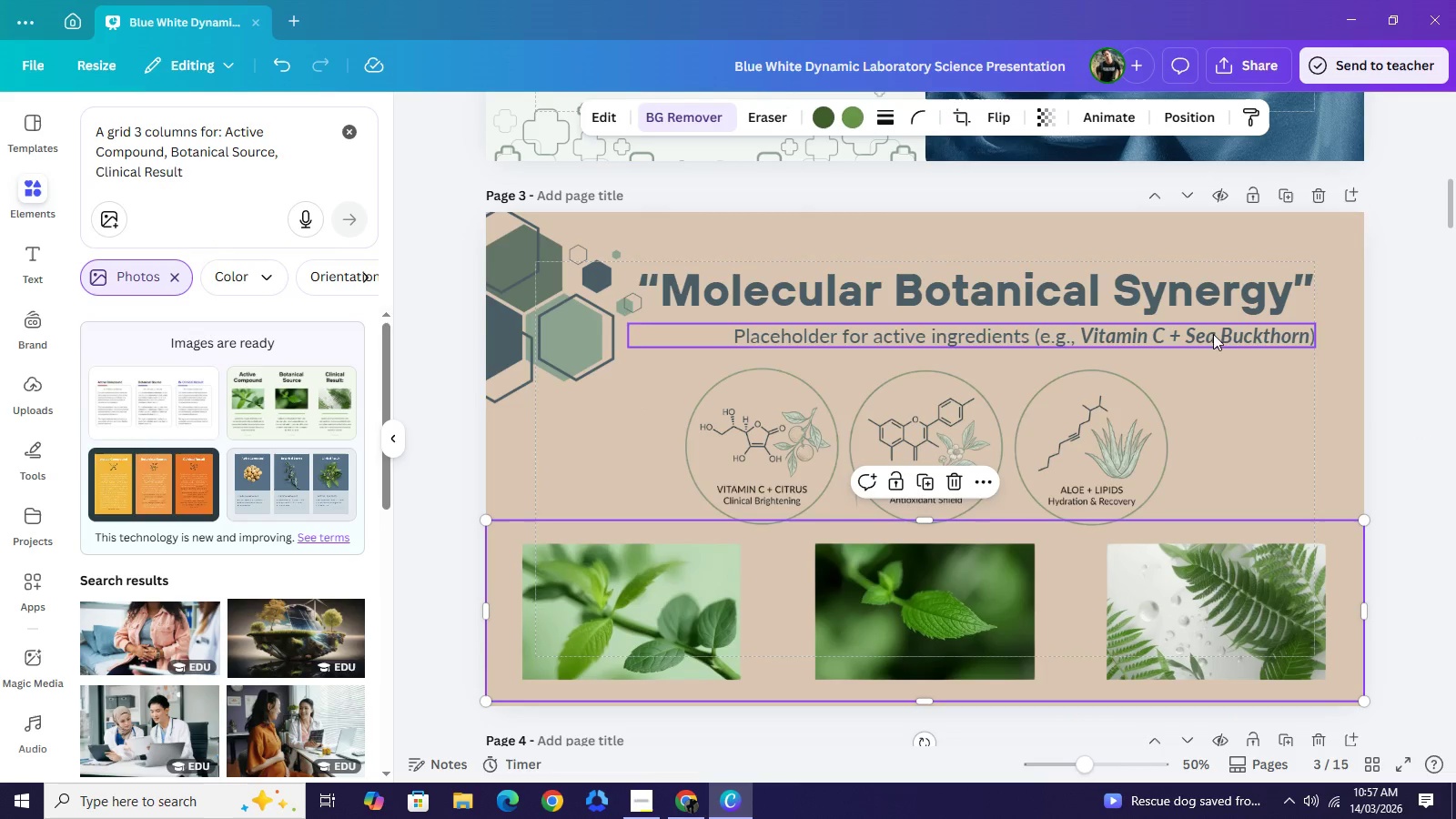 
left_click([1200, 307])
 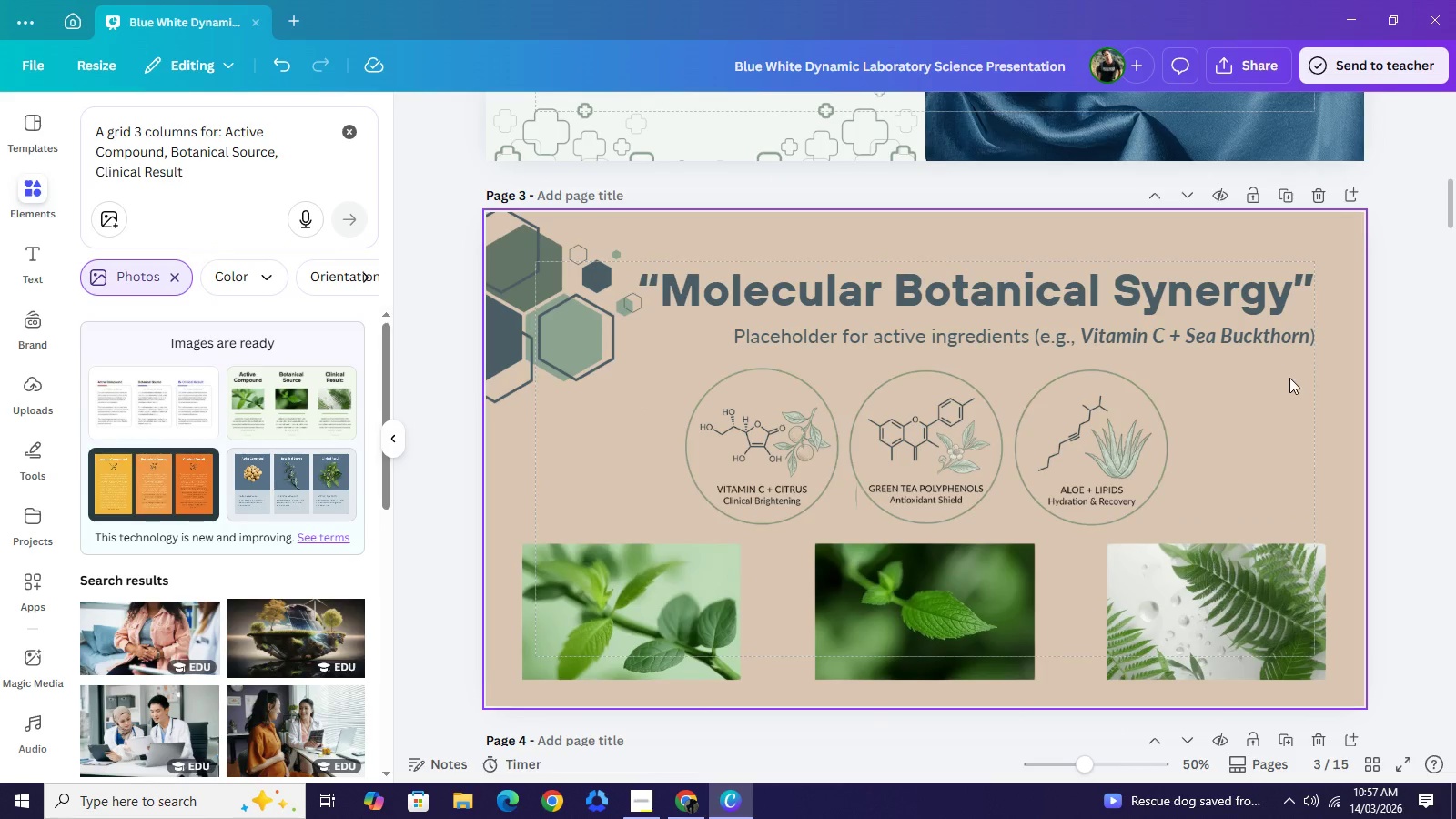 
scroll: coordinate [1147, 477], scroll_direction: up, amount: 3.0
 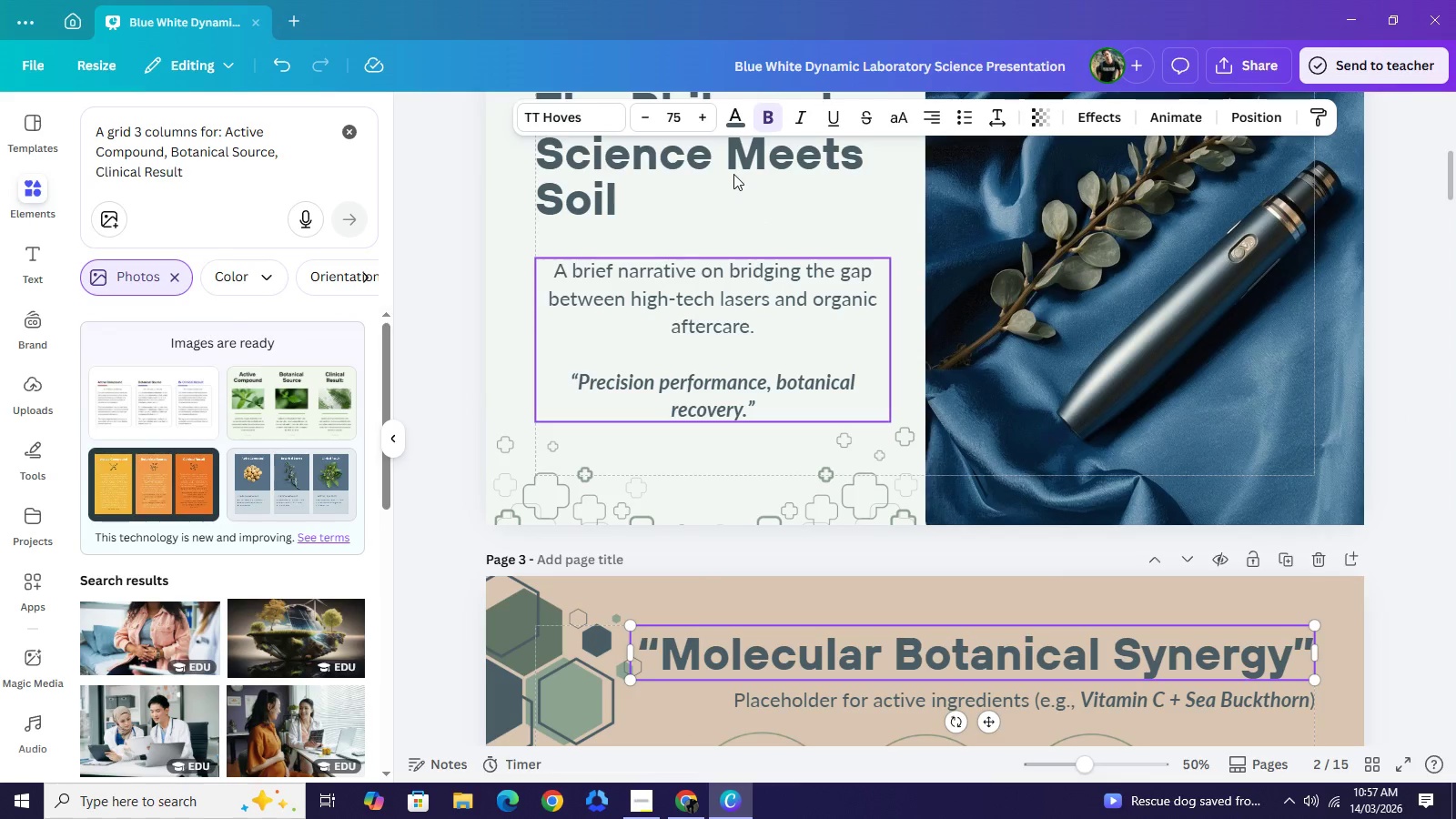 
left_click([733, 176])
 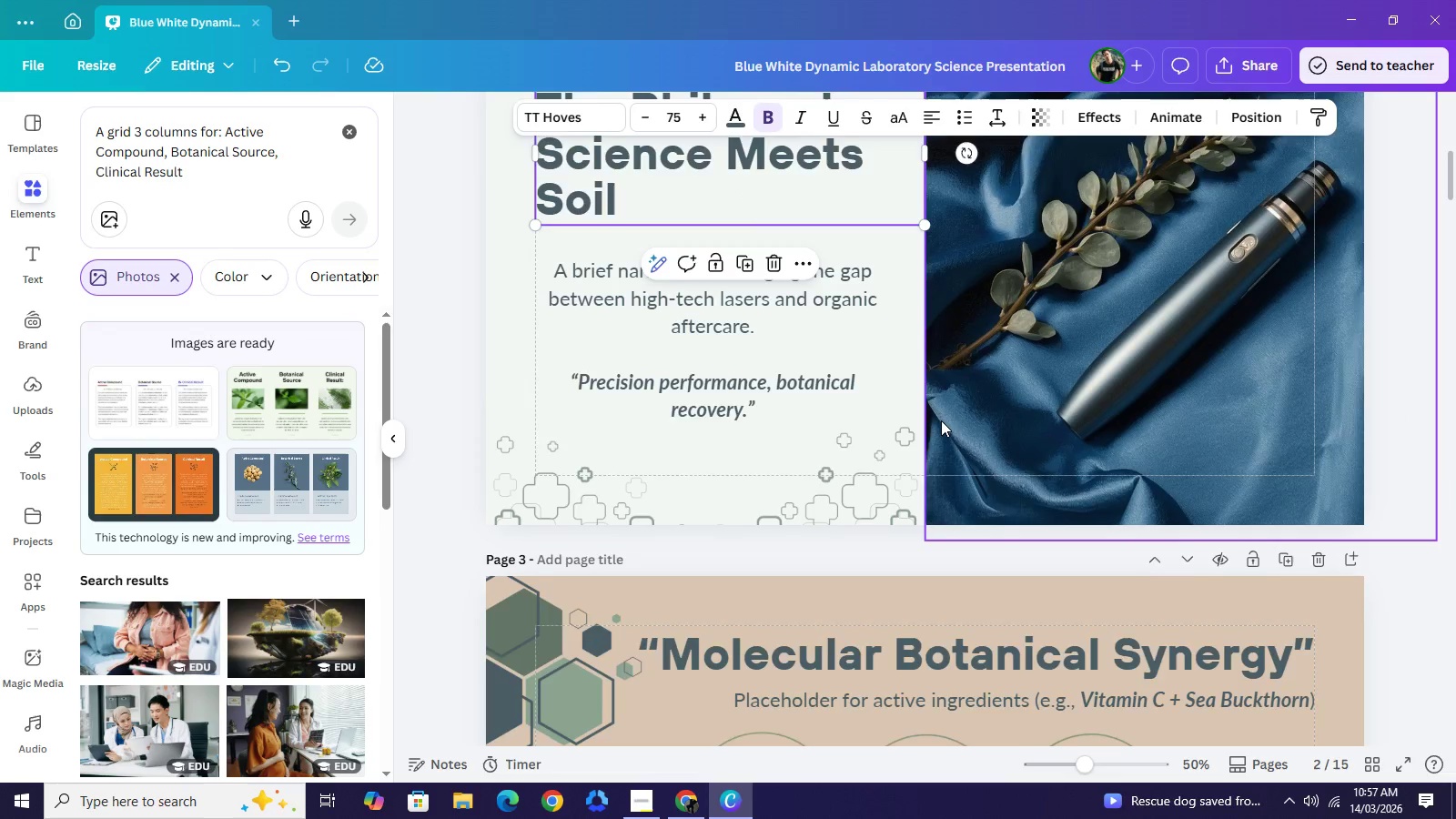 
scroll: coordinate [948, 437], scroll_direction: down, amount: 4.0
 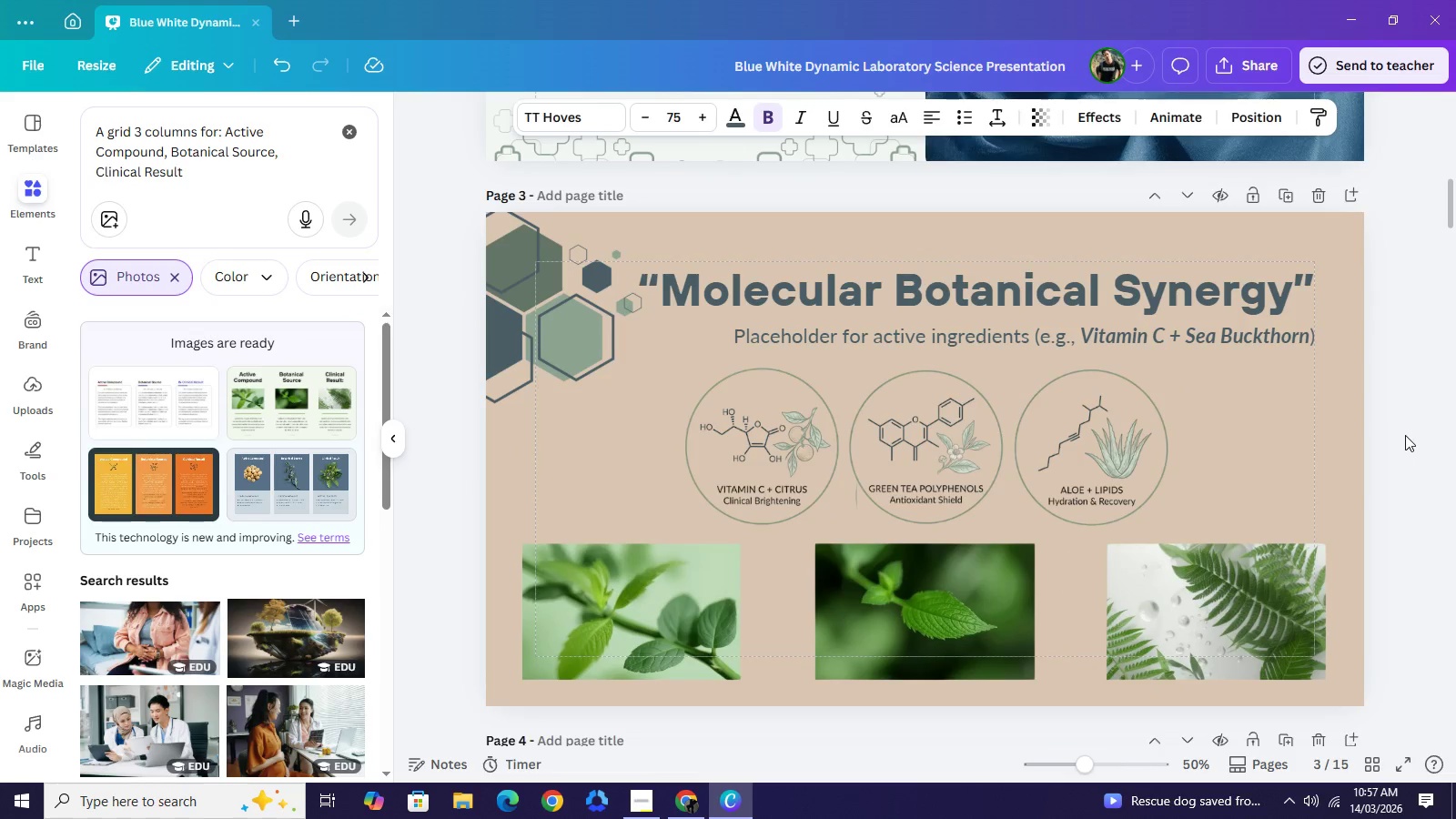 
left_click([1405, 435])
 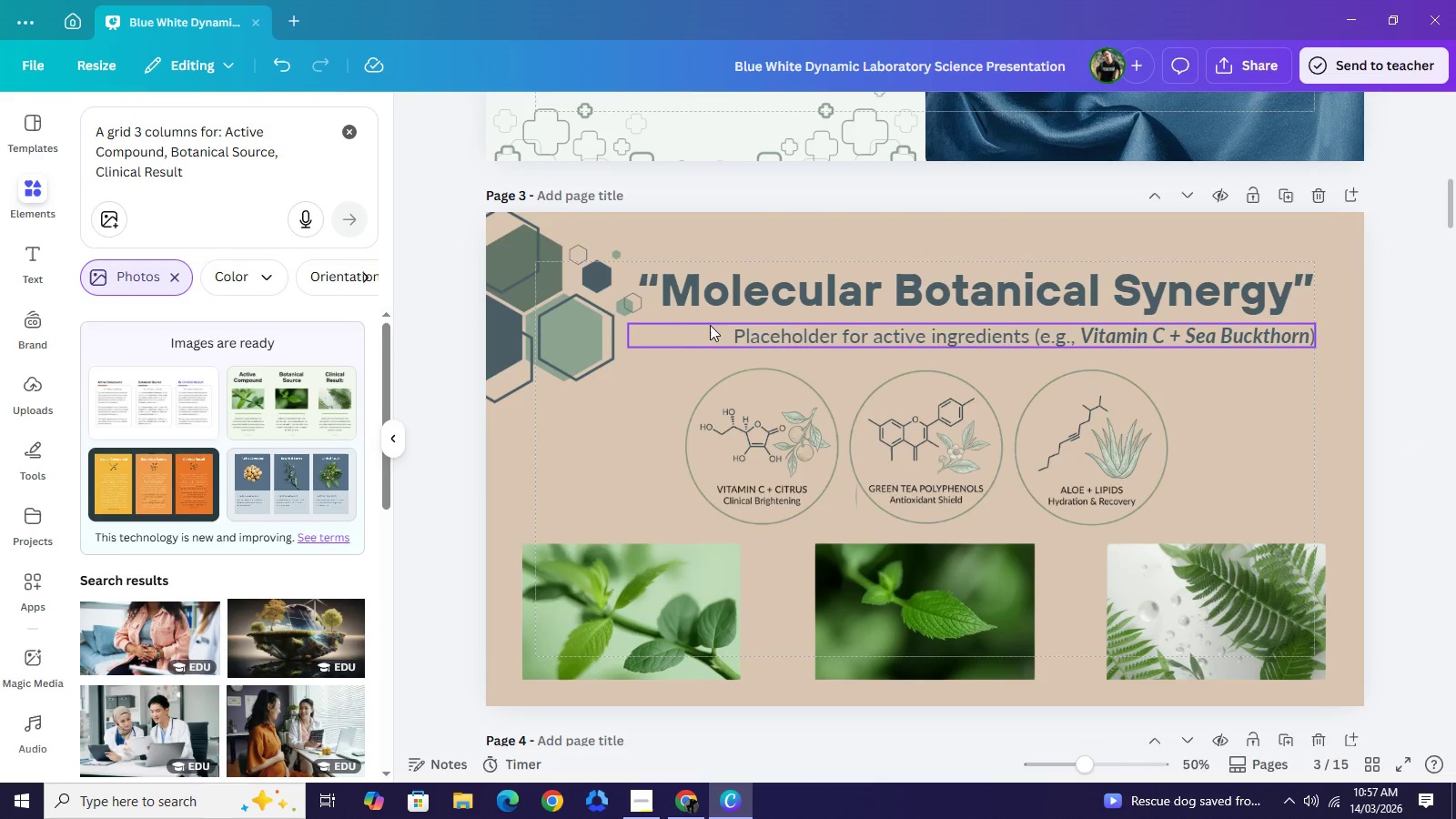 
left_click_drag(start_coordinate=[581, 366], to_coordinate=[567, 372])
 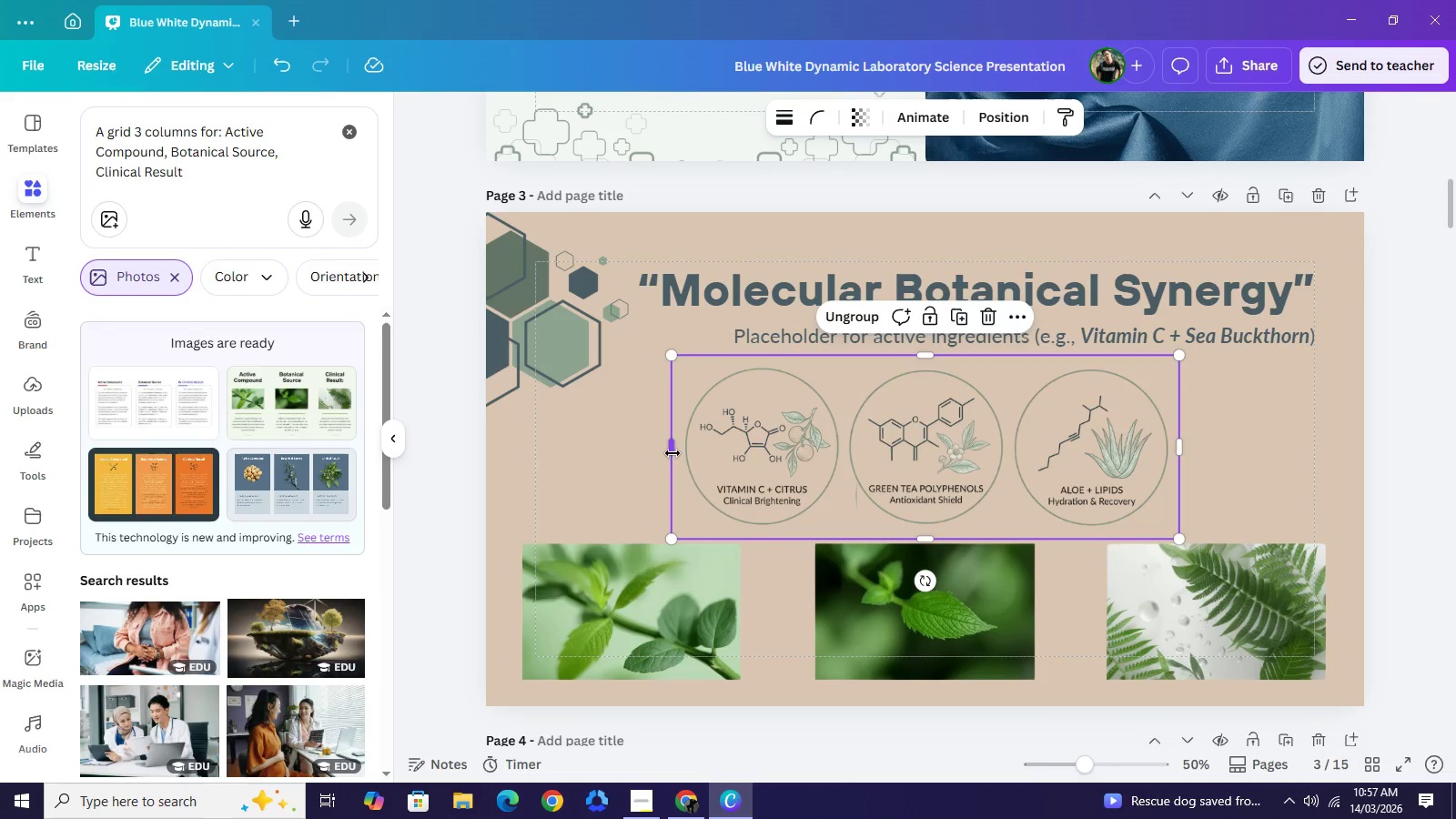 
left_click([672, 453])
 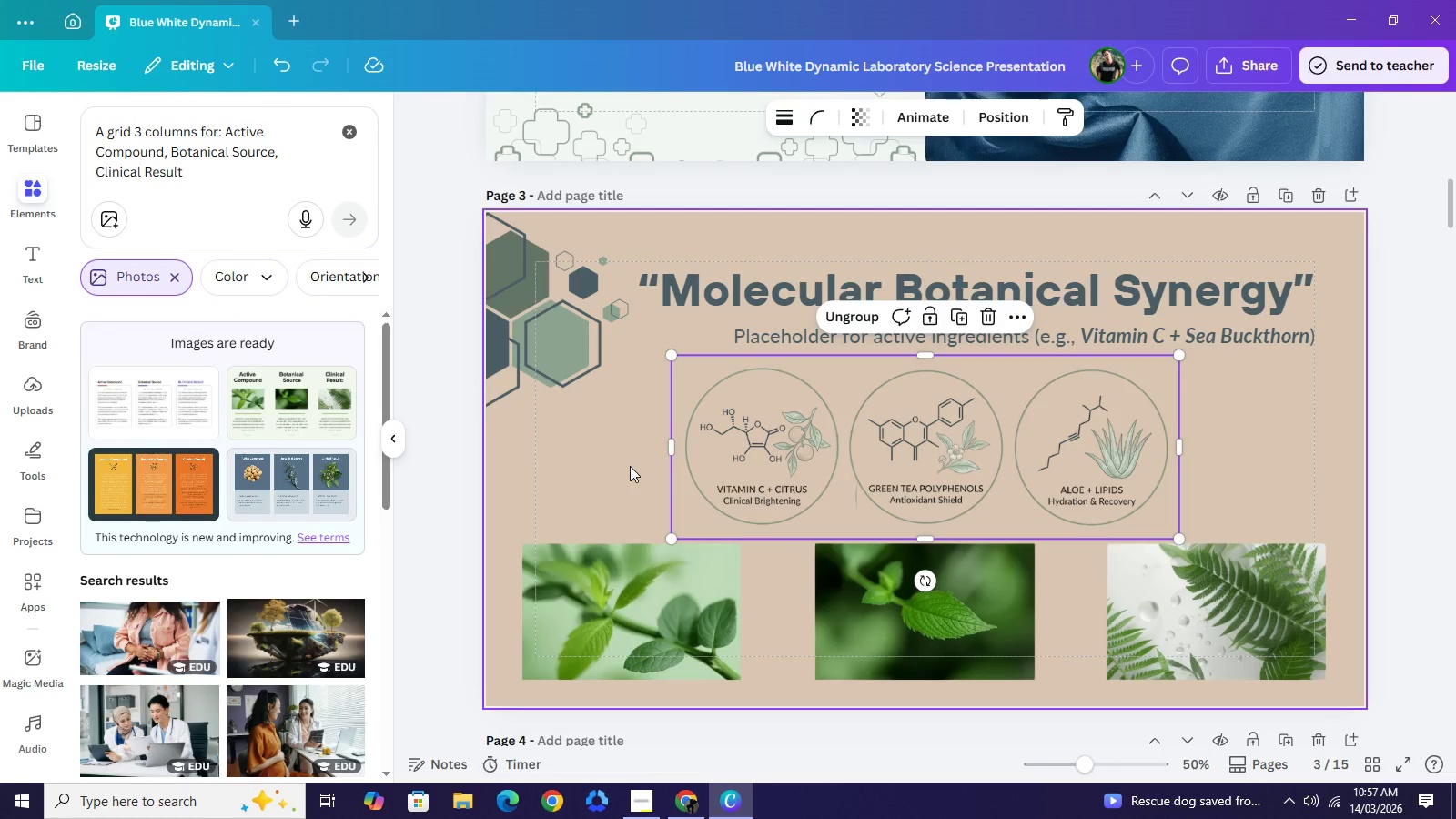 
left_click([630, 466])
 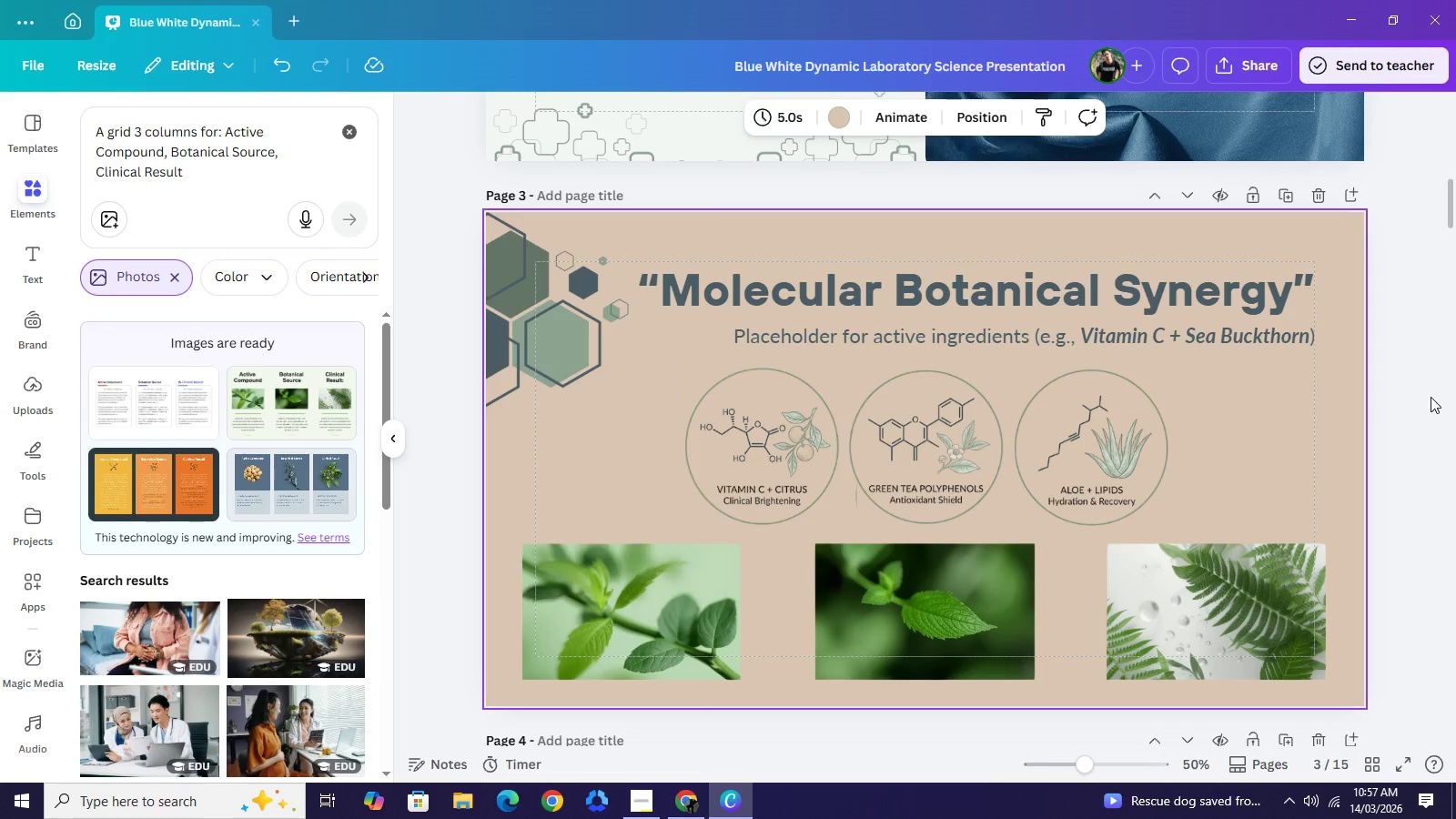 
left_click([1431, 396])
 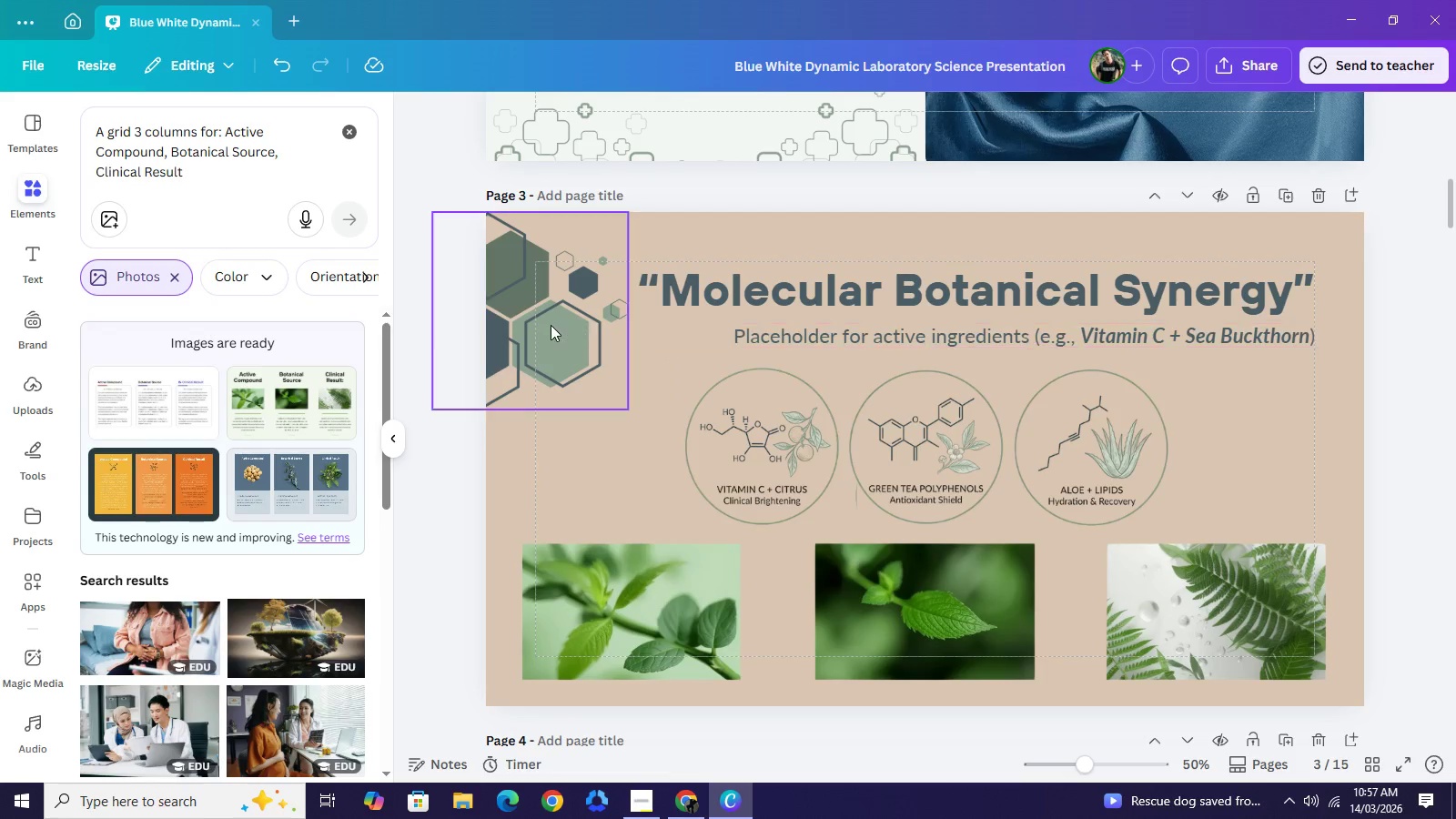 
left_click([551, 325])
 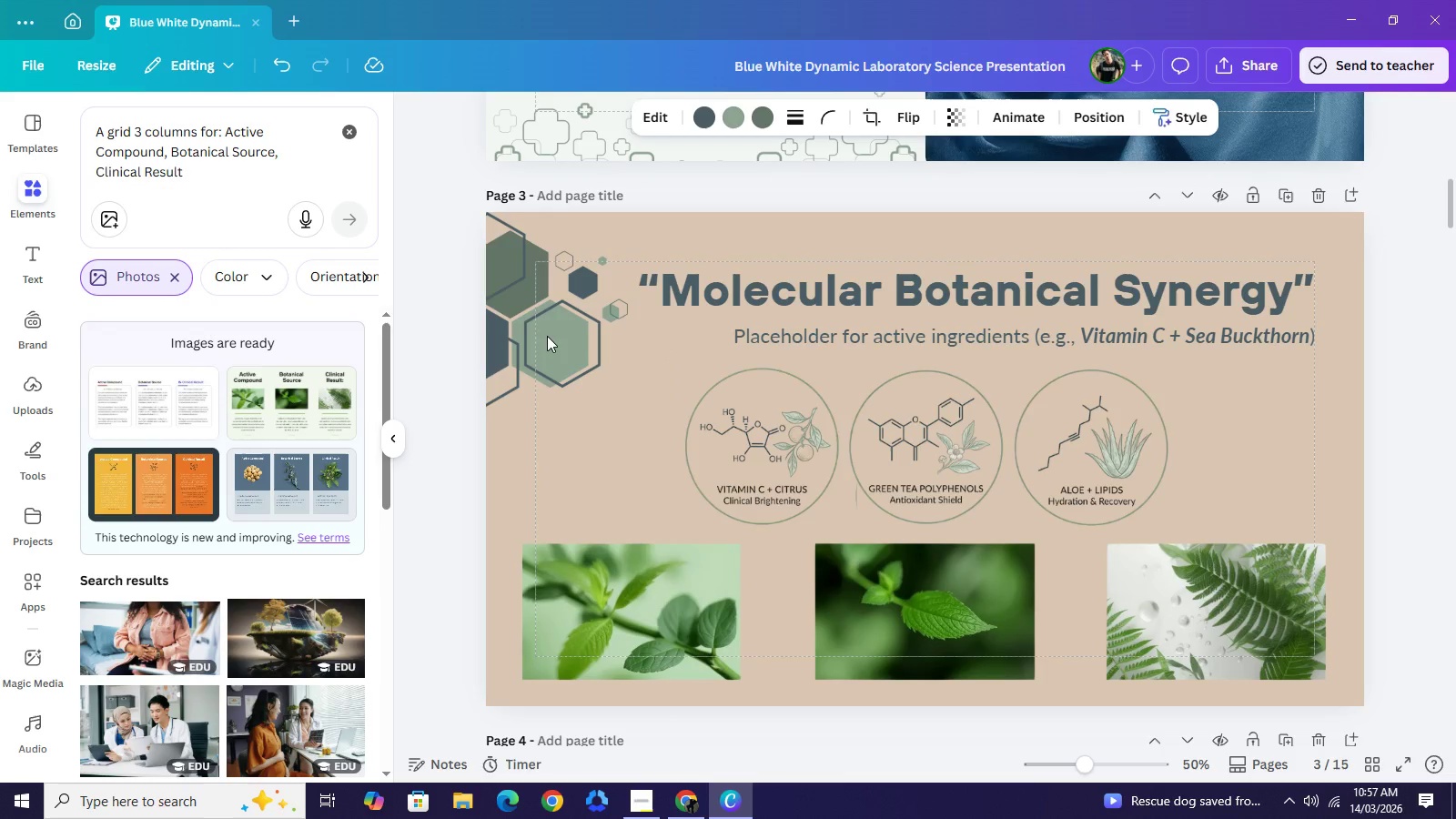 
key(ArrowLeft)
 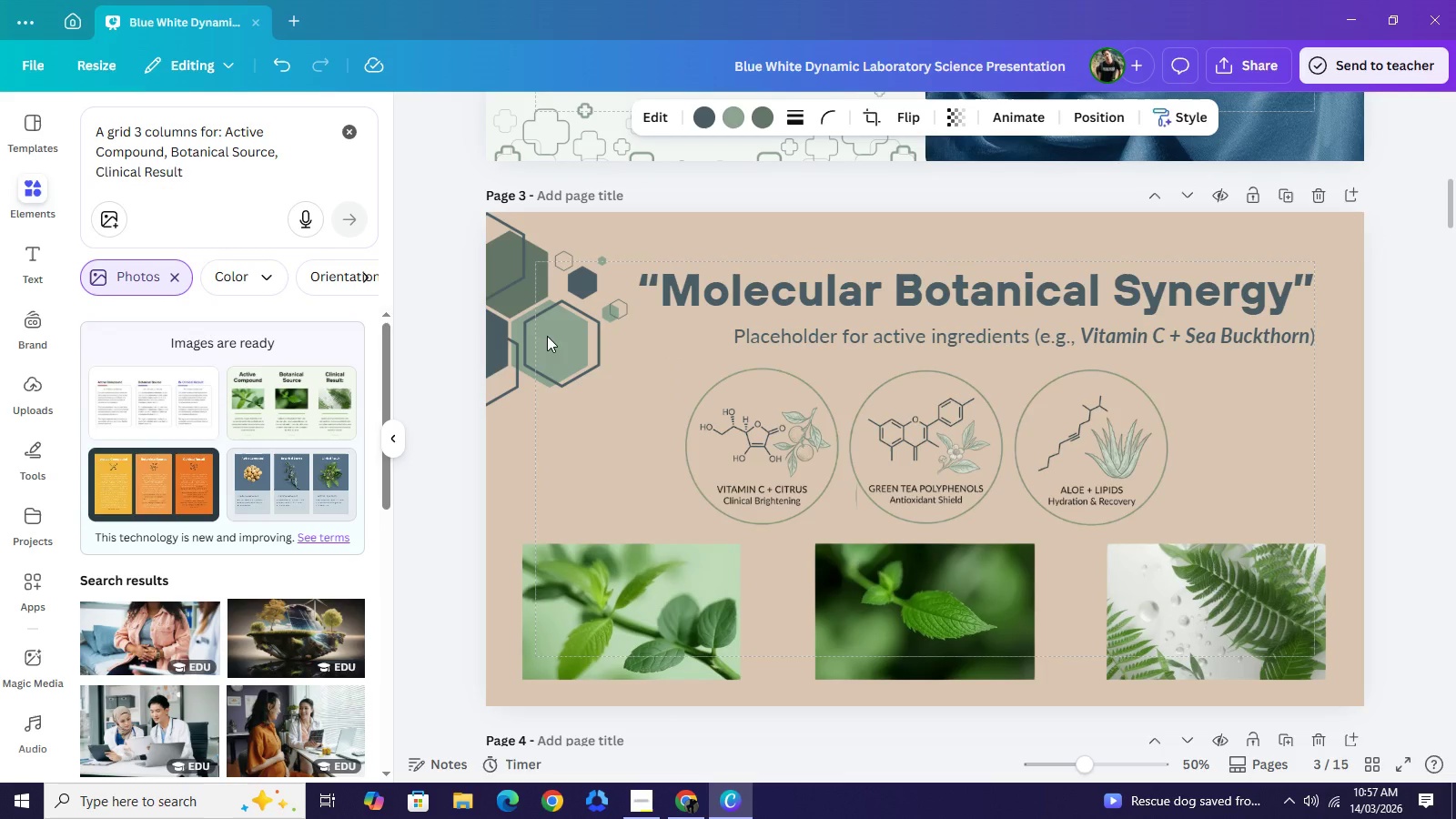 
key(ArrowLeft)